 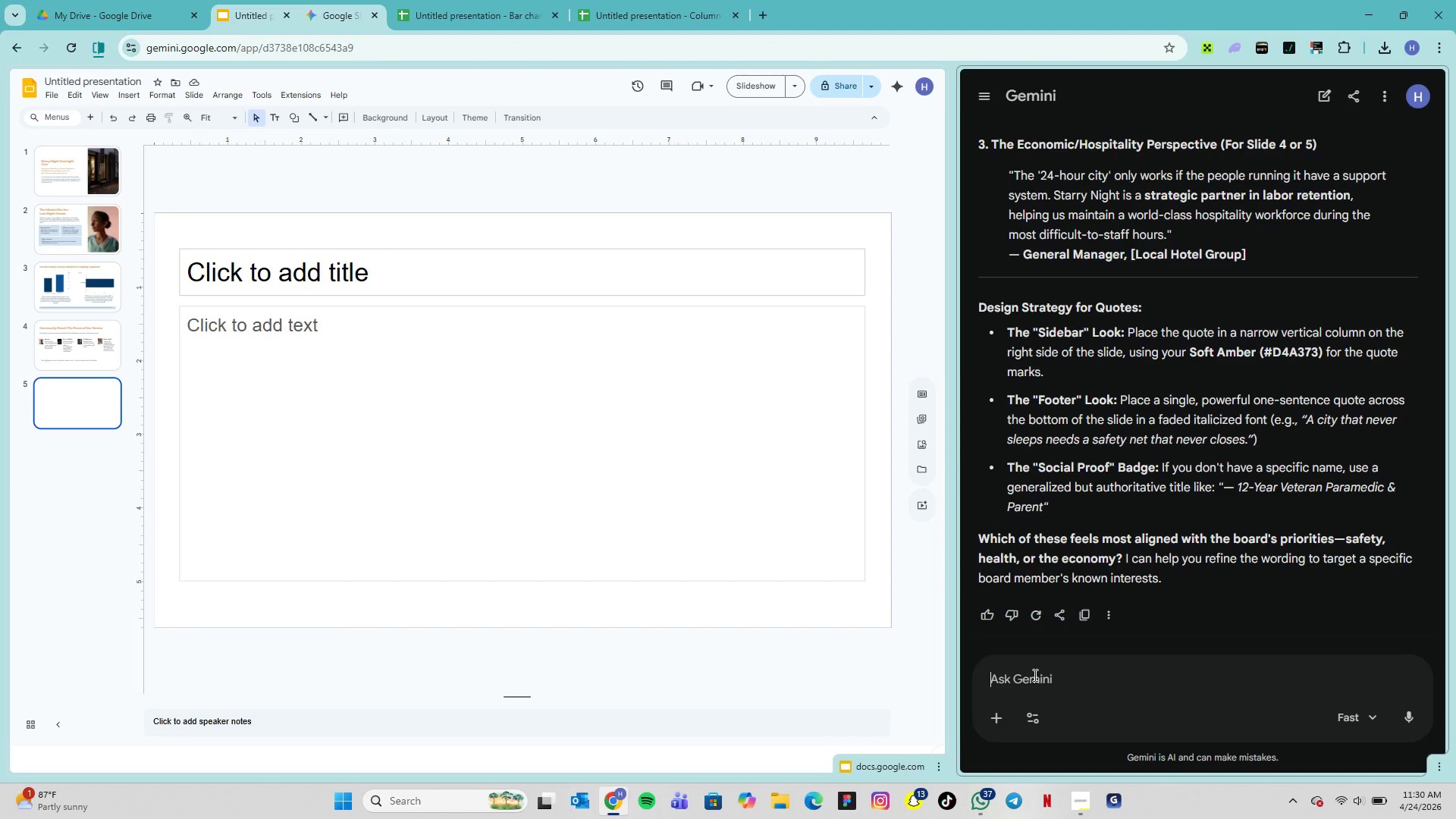 
type(slide 5: )
 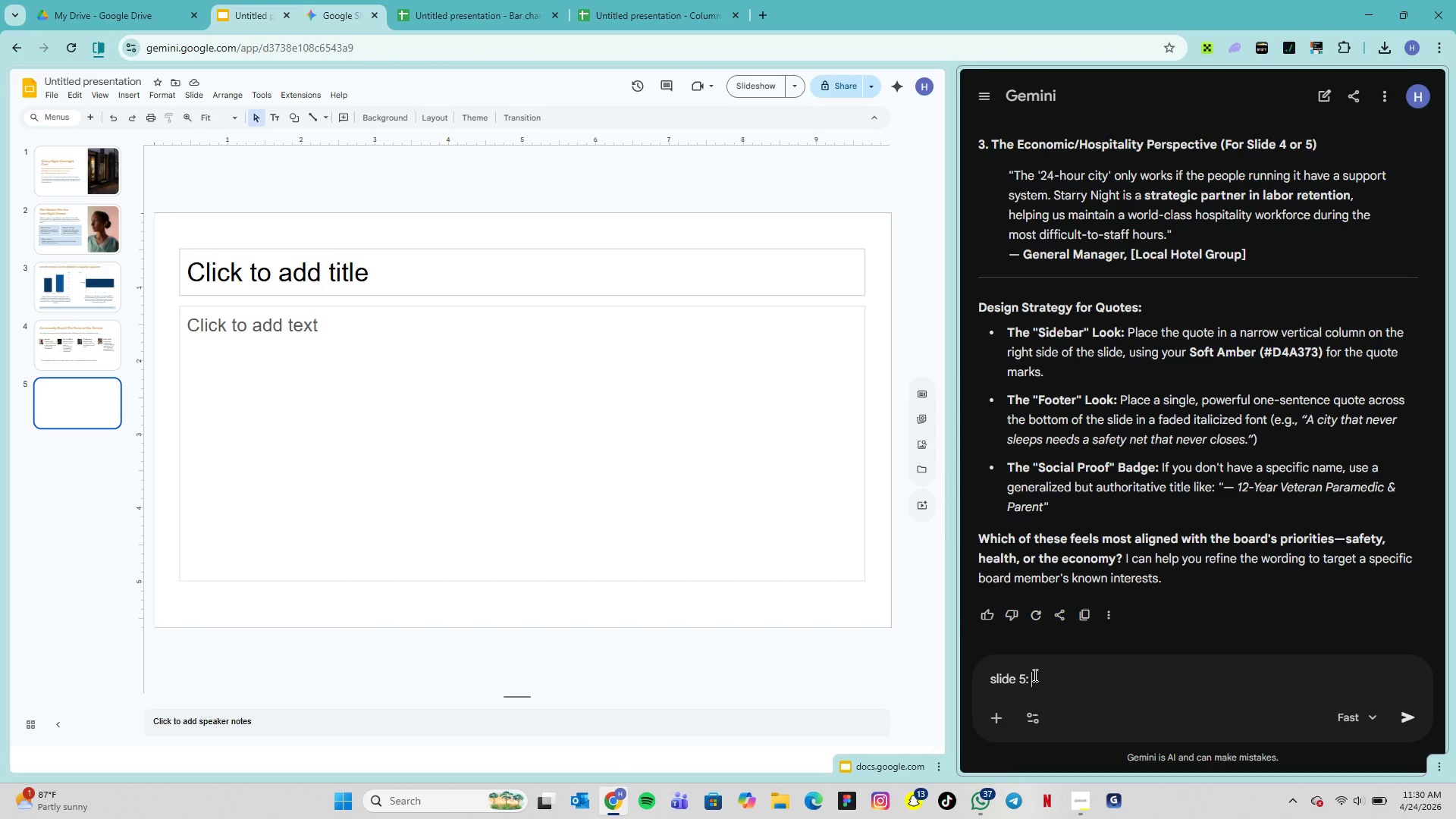 
key(Control+V)
 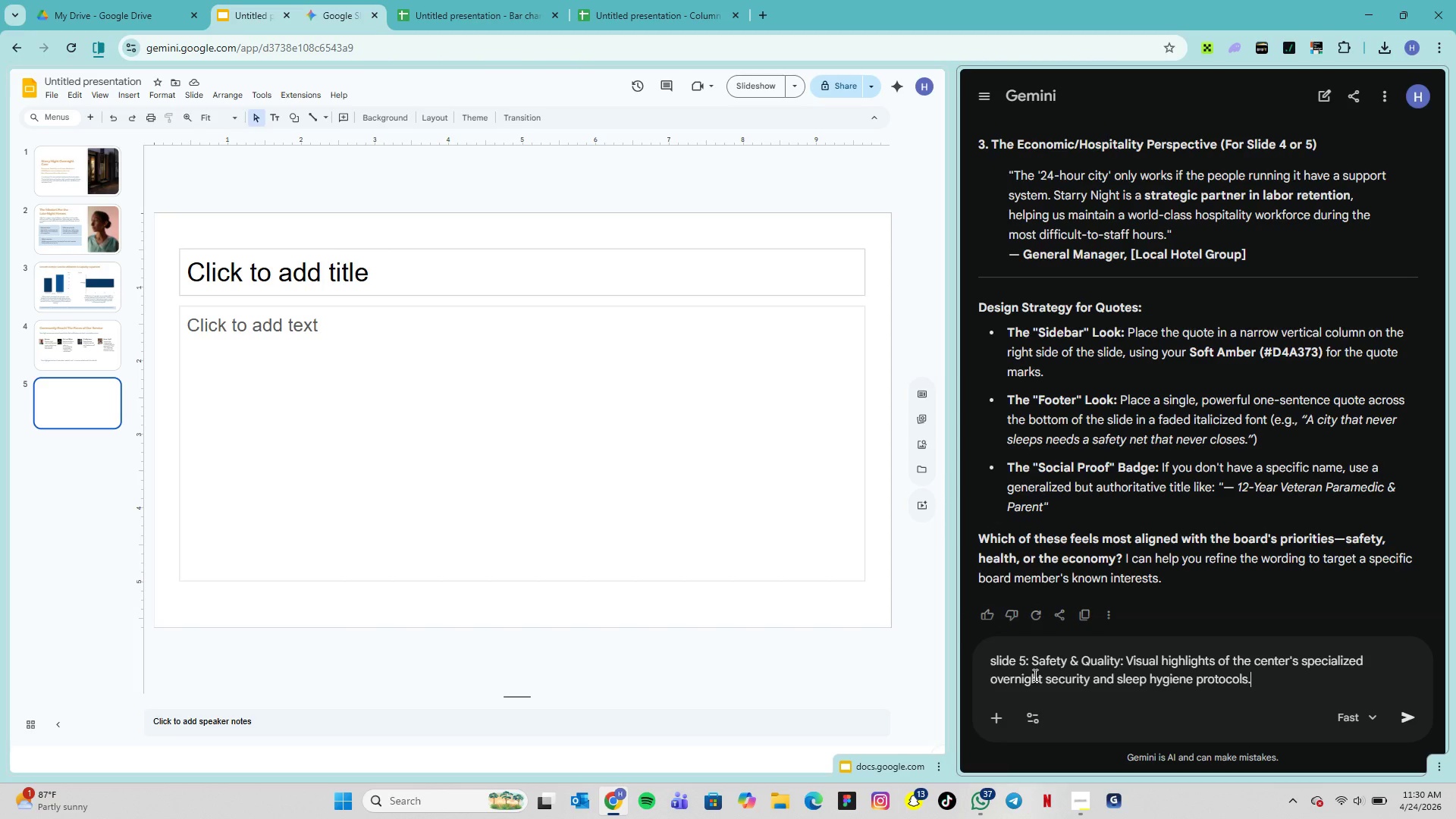 
key(Enter)
 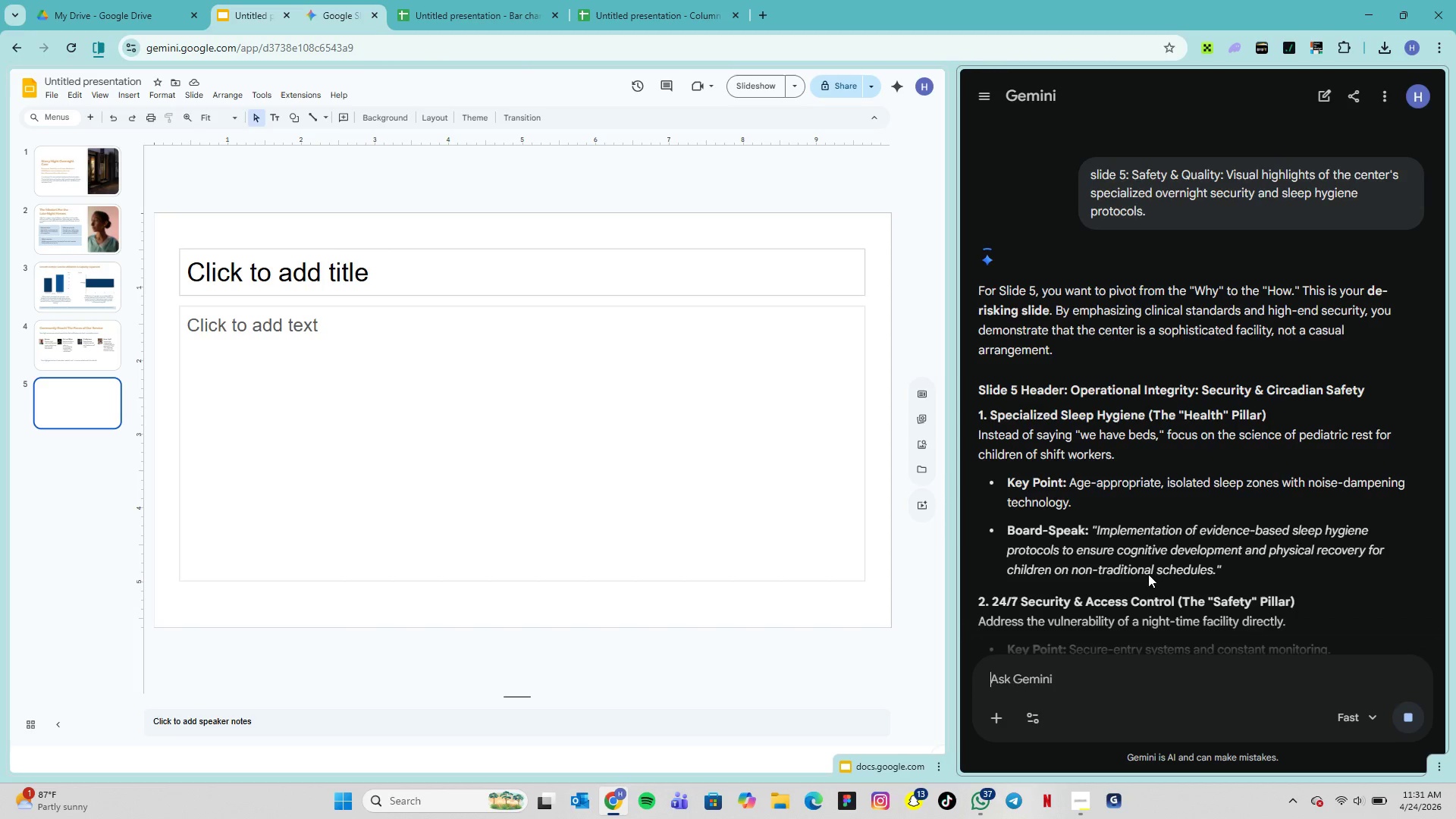 
wait(10.34)
 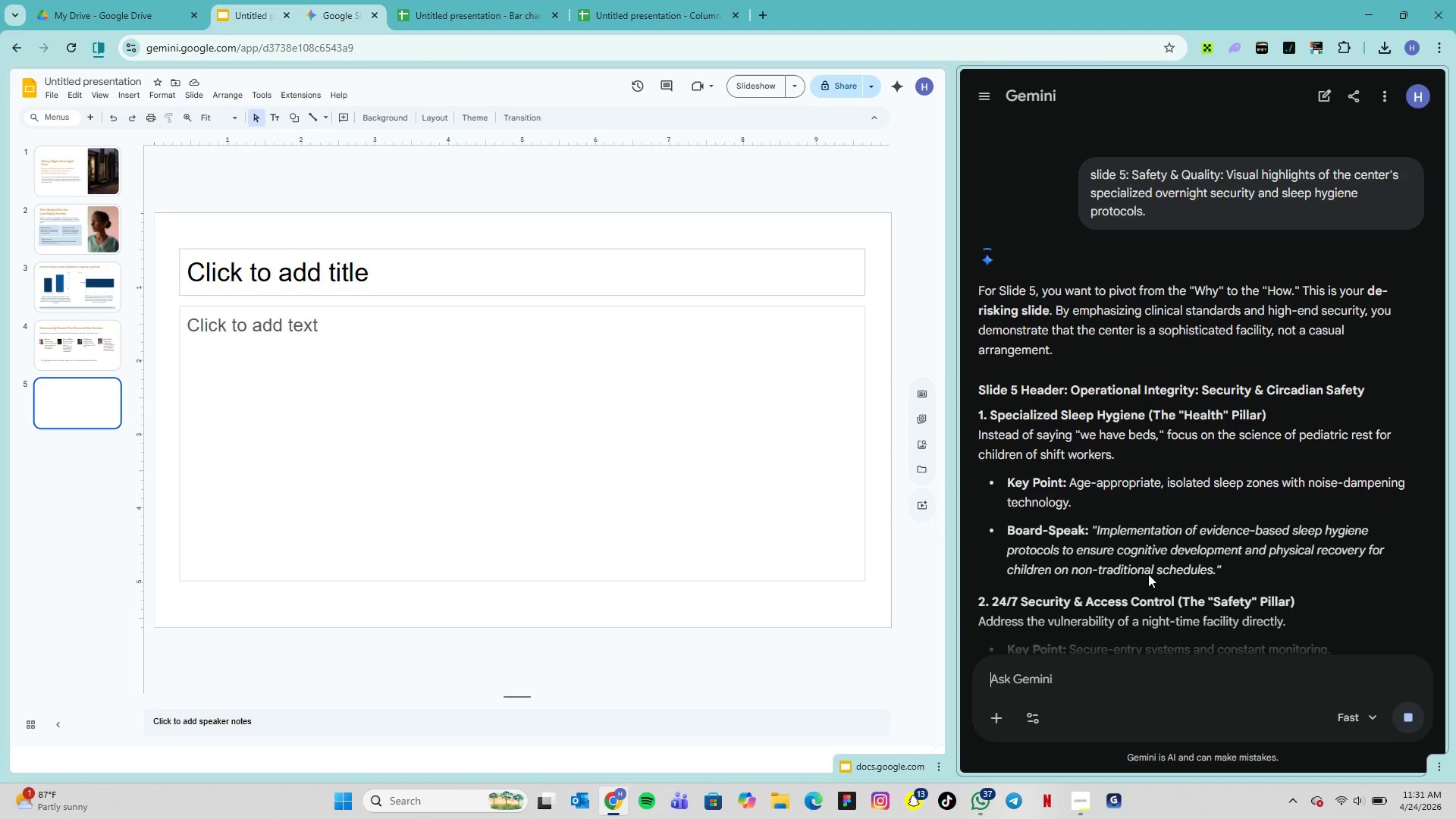 
scroll: coordinate [1212, 442], scroll_direction: down, amount: 21.0
 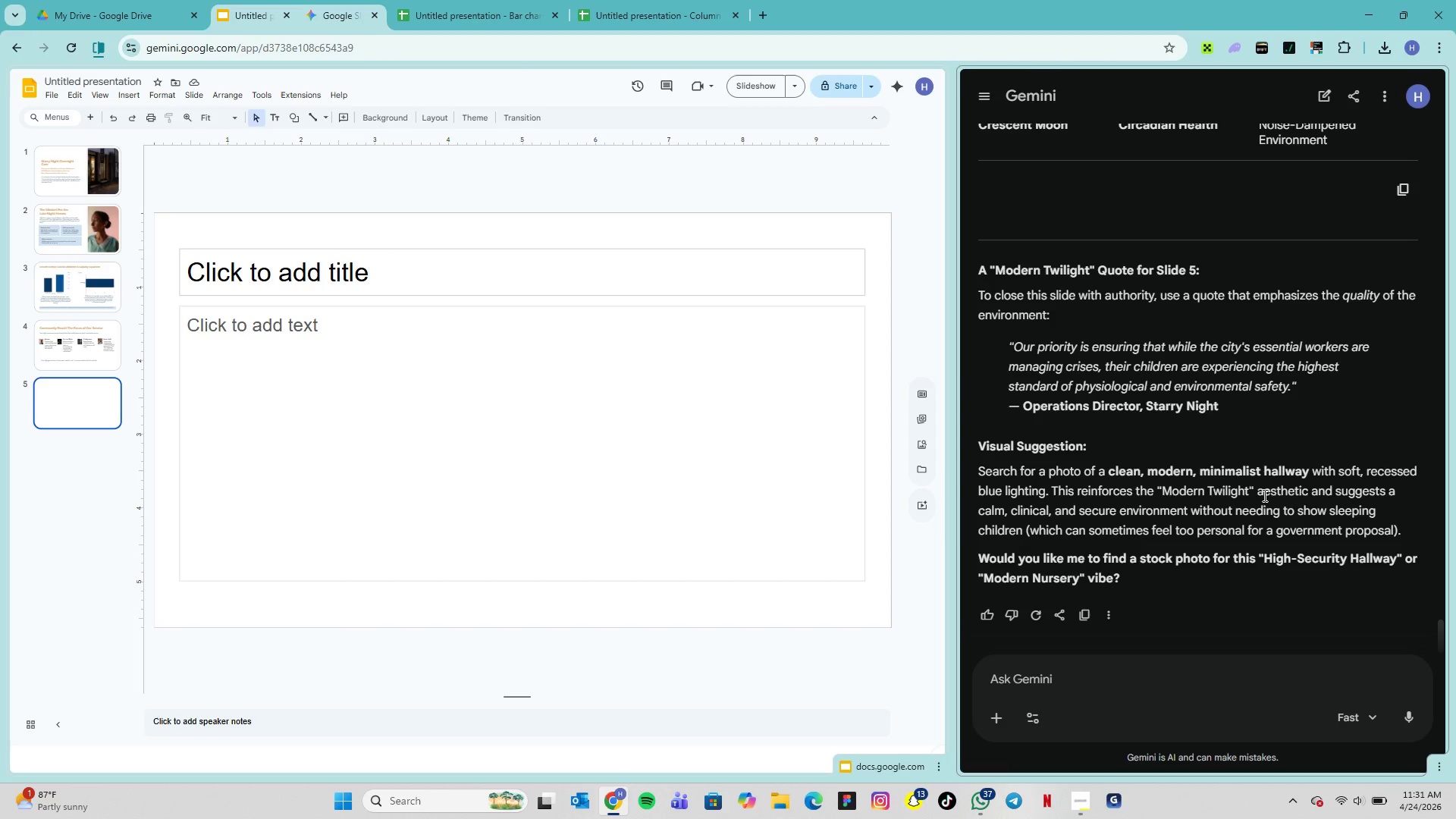 
wait(9.3)
 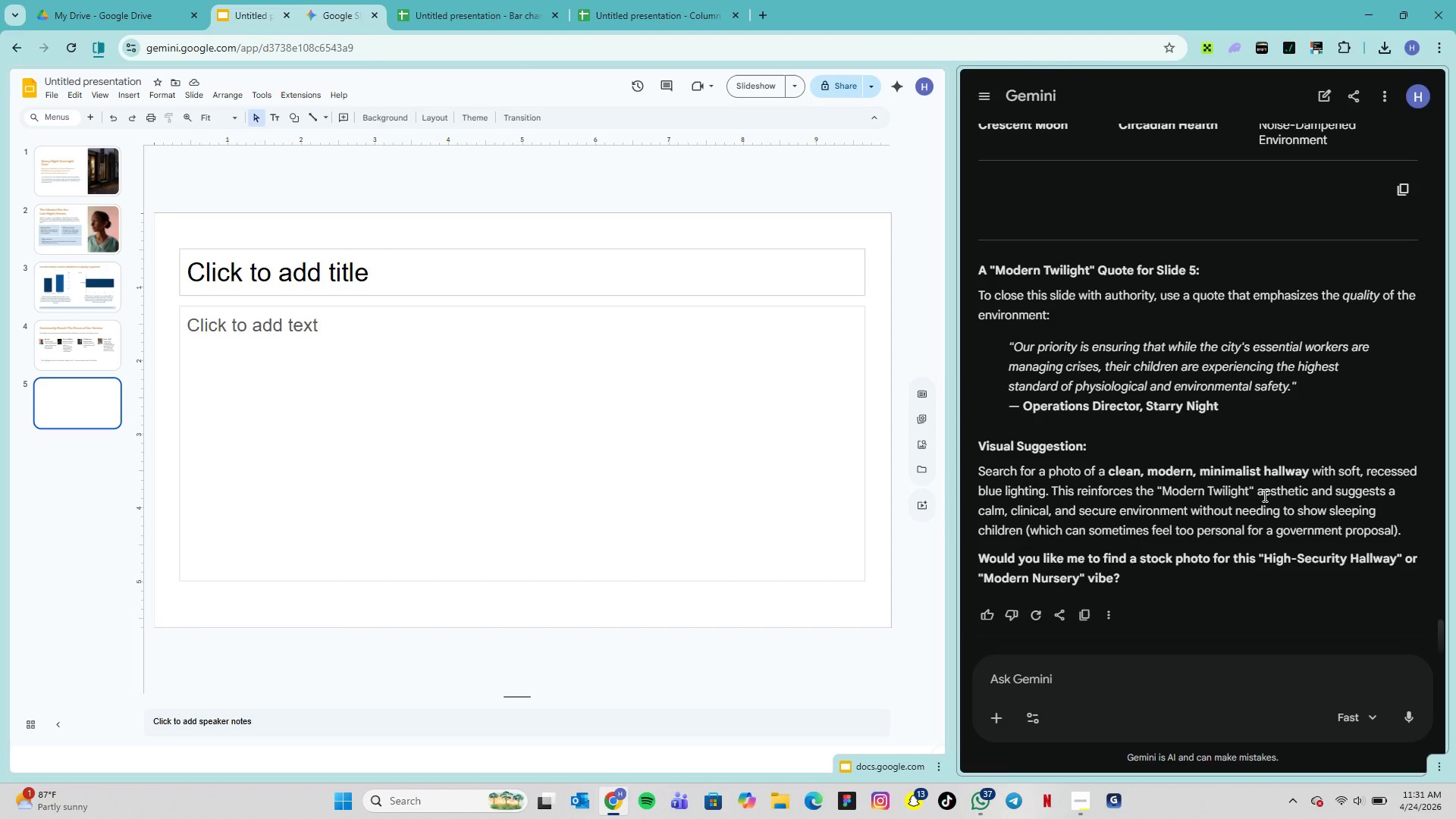 
left_click([1150, 668])
 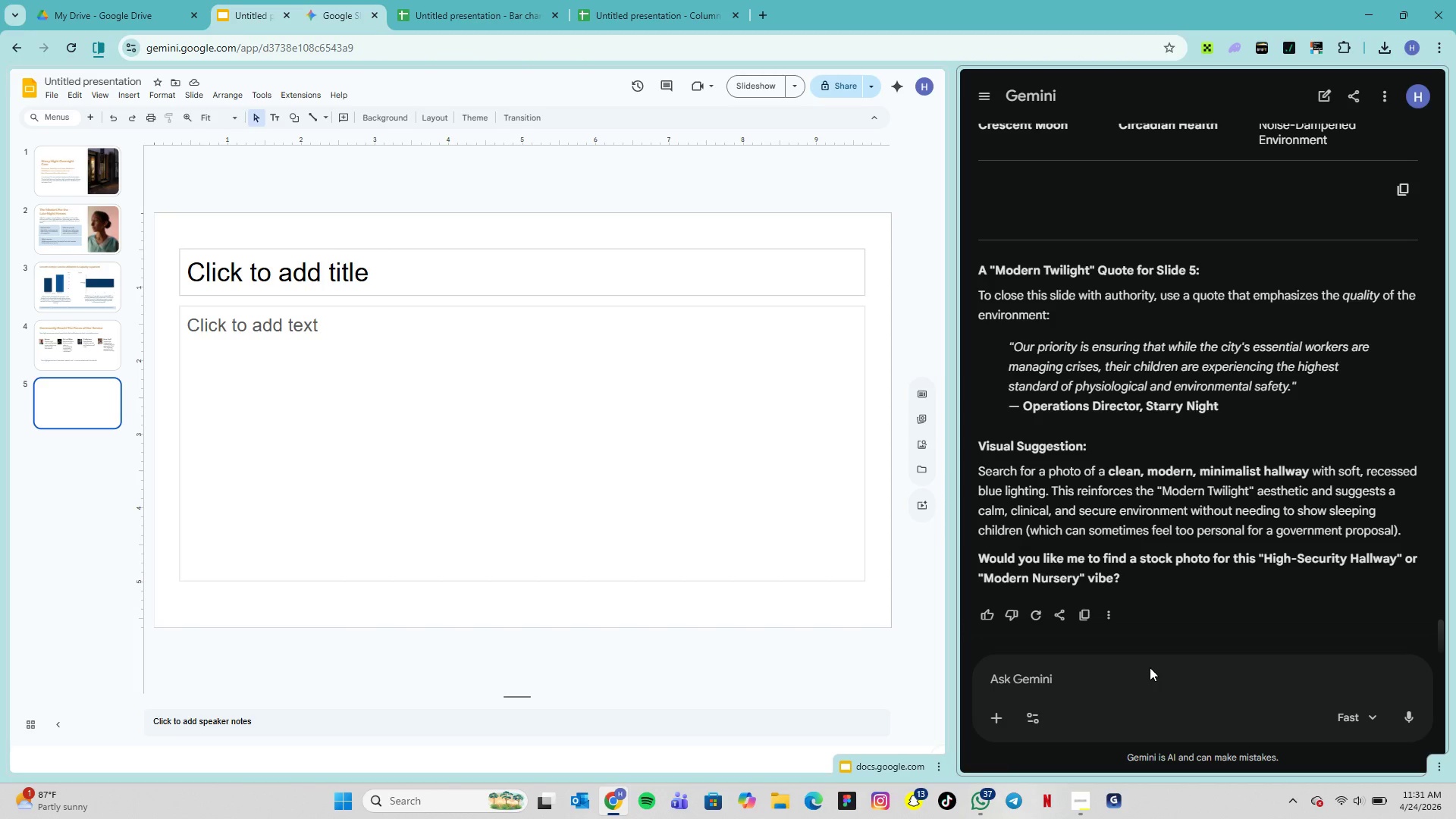 
type(yes)
 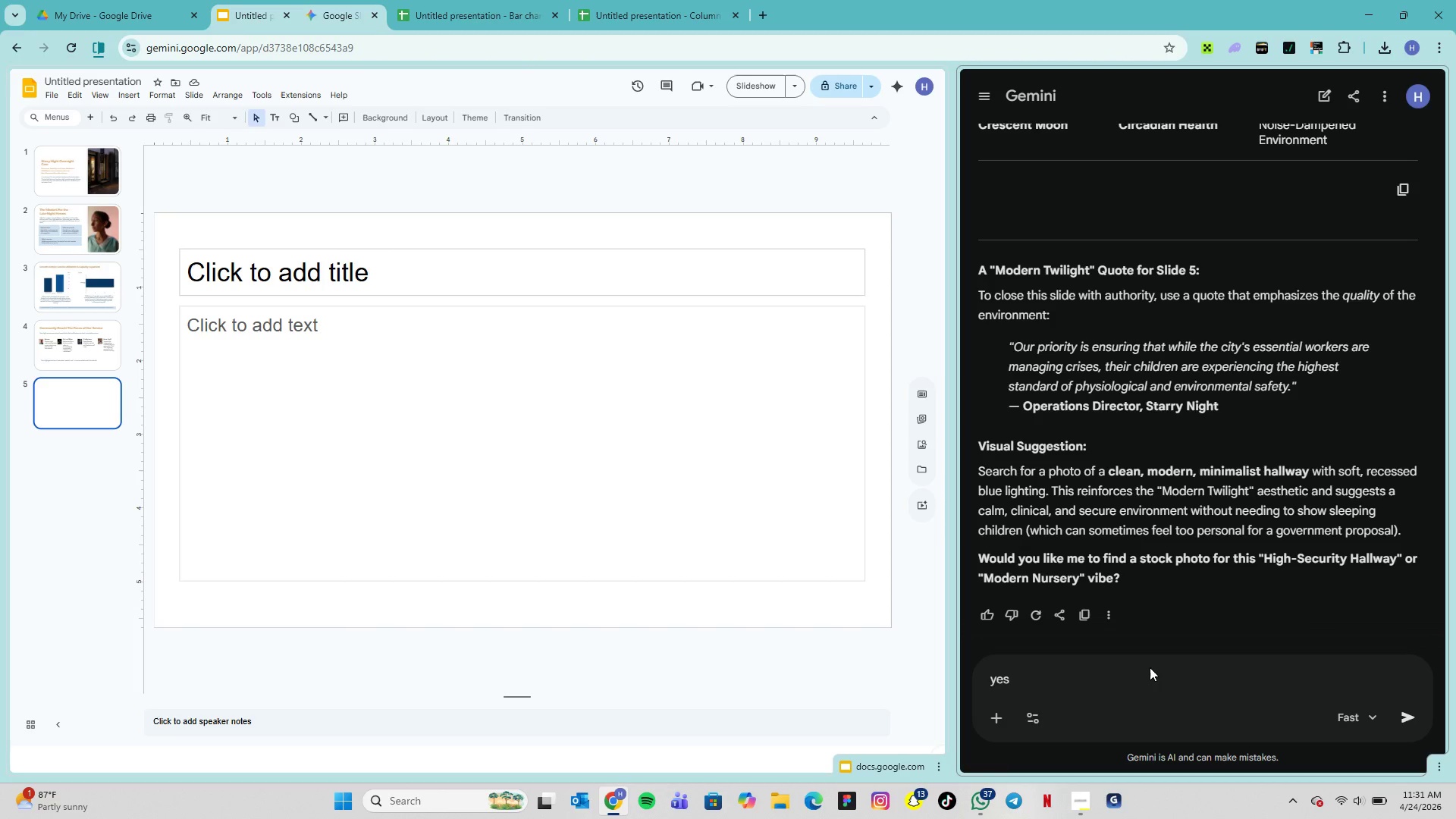 
key(Enter)
 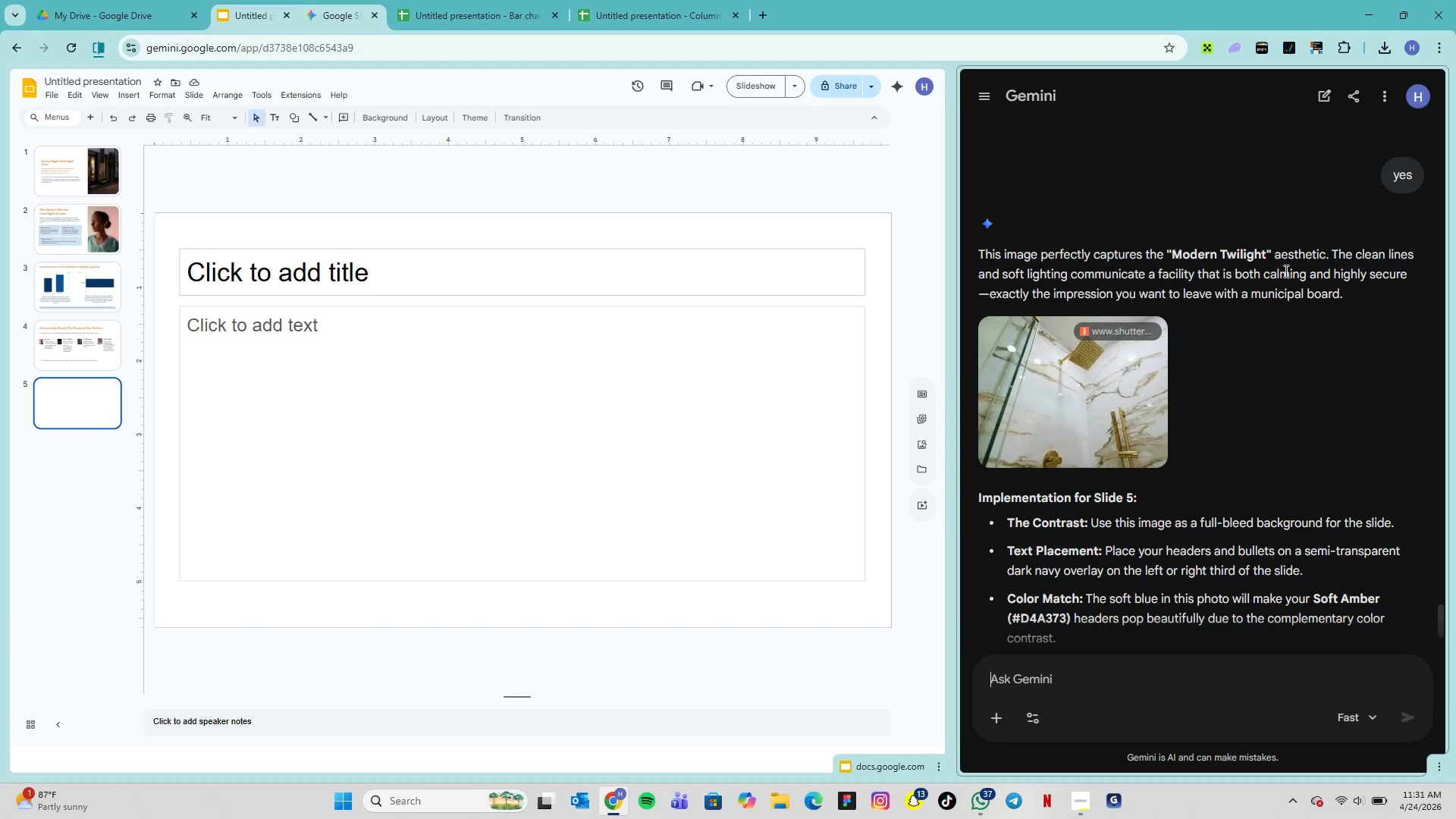 
wait(16.14)
 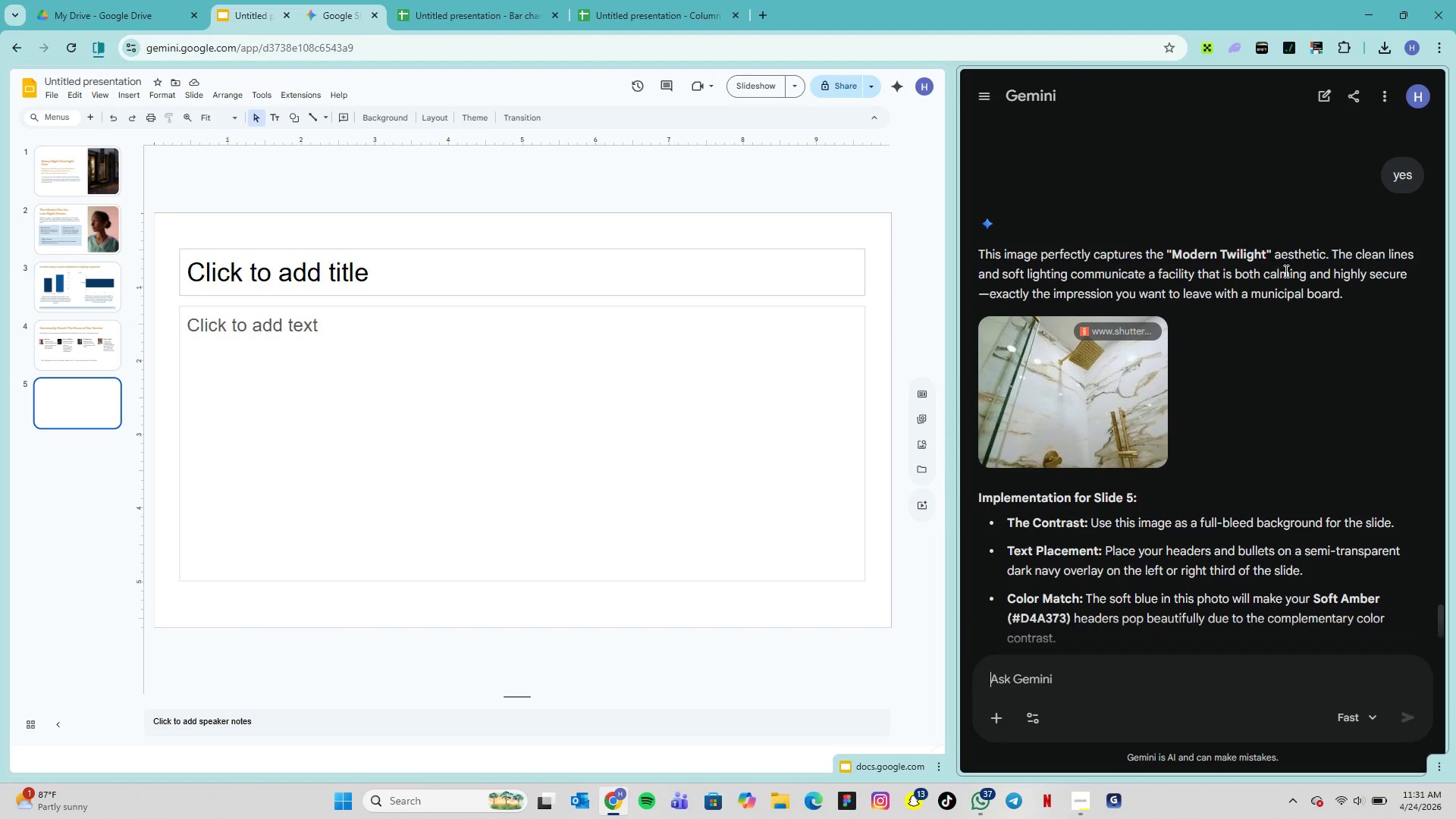 
scroll: coordinate [1182, 528], scroll_direction: down, amount: 6.0
 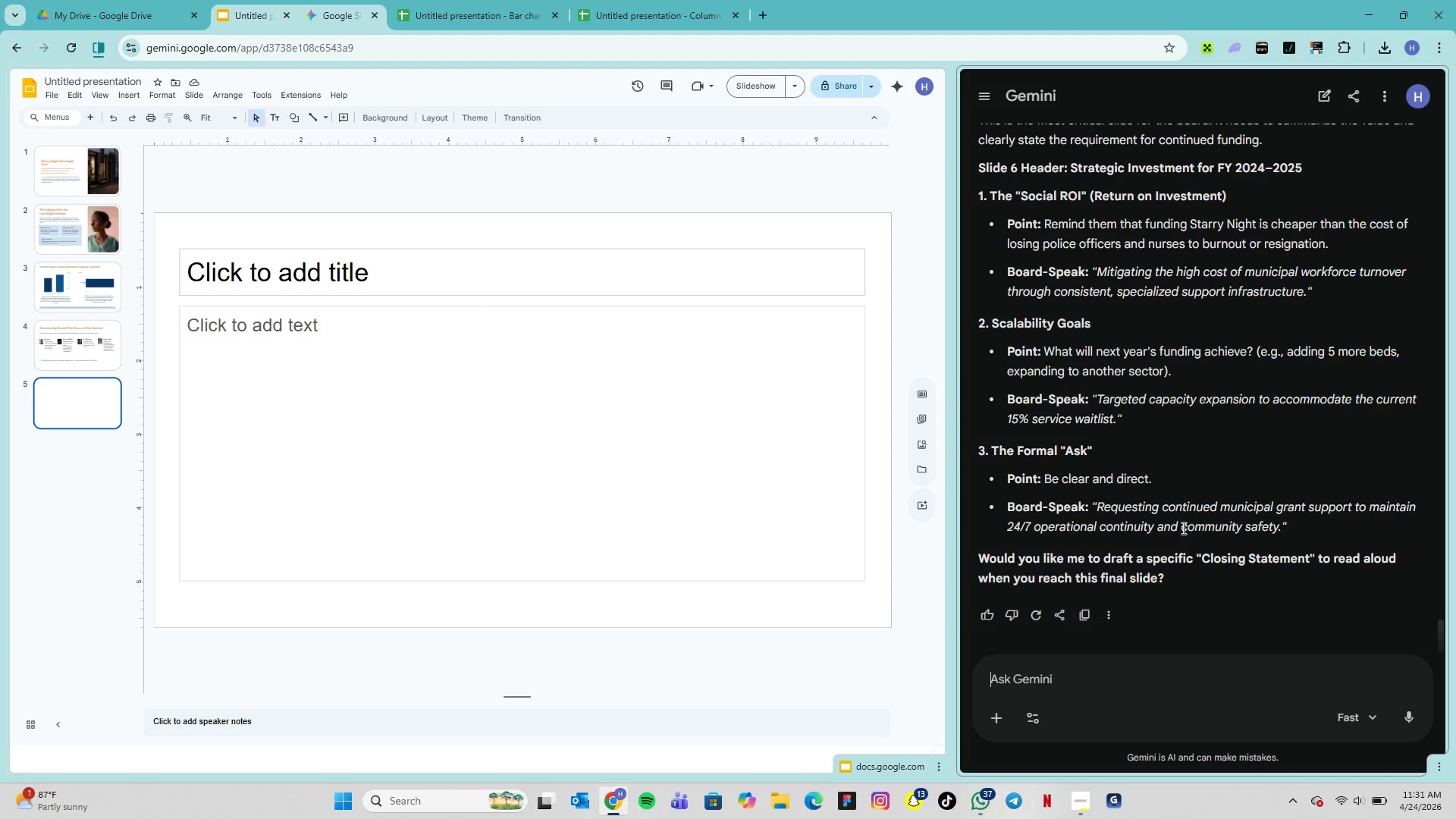 
wait(6.53)
 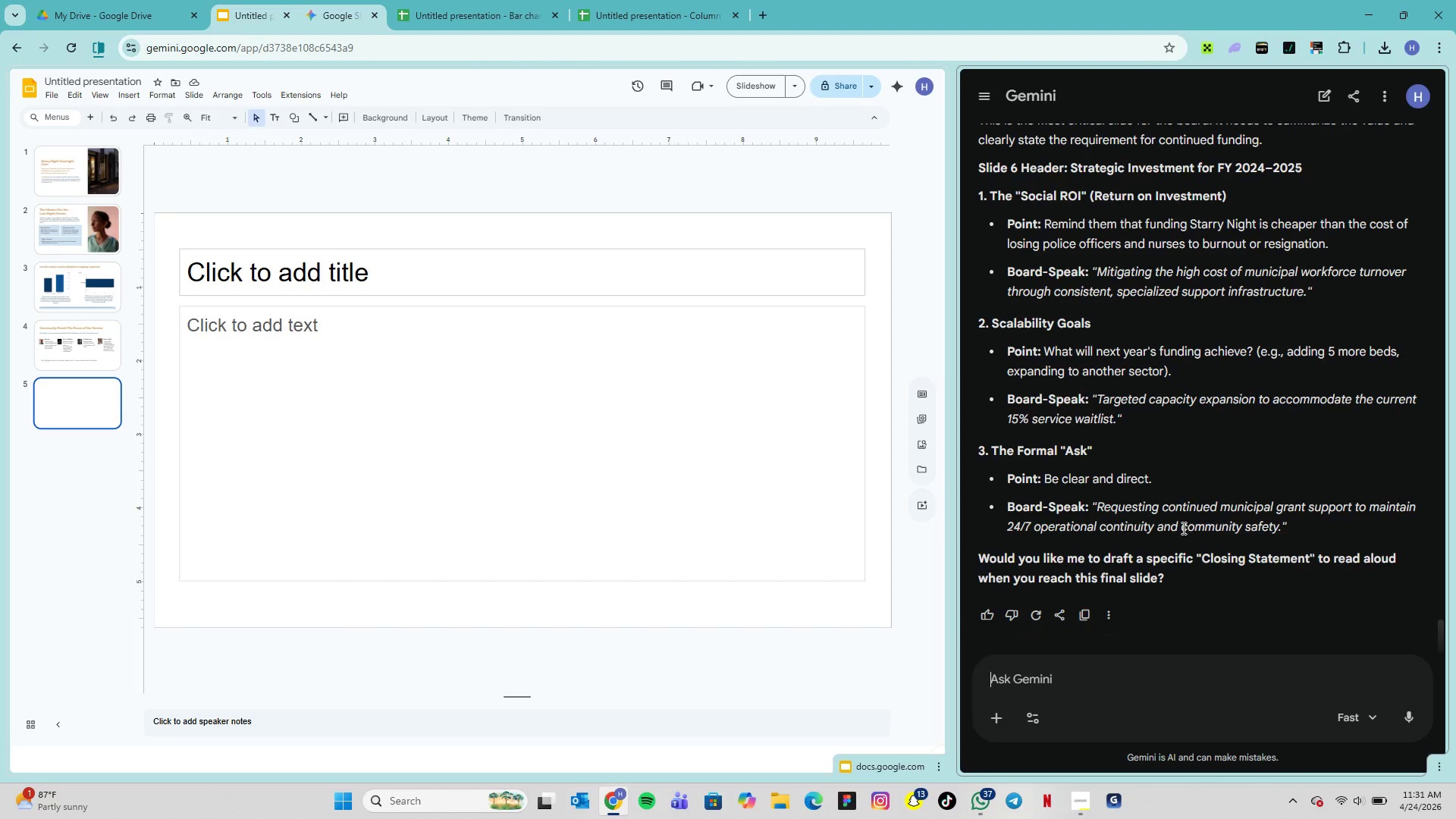 
scroll: coordinate [1182, 528], scroll_direction: up, amount: 3.0
 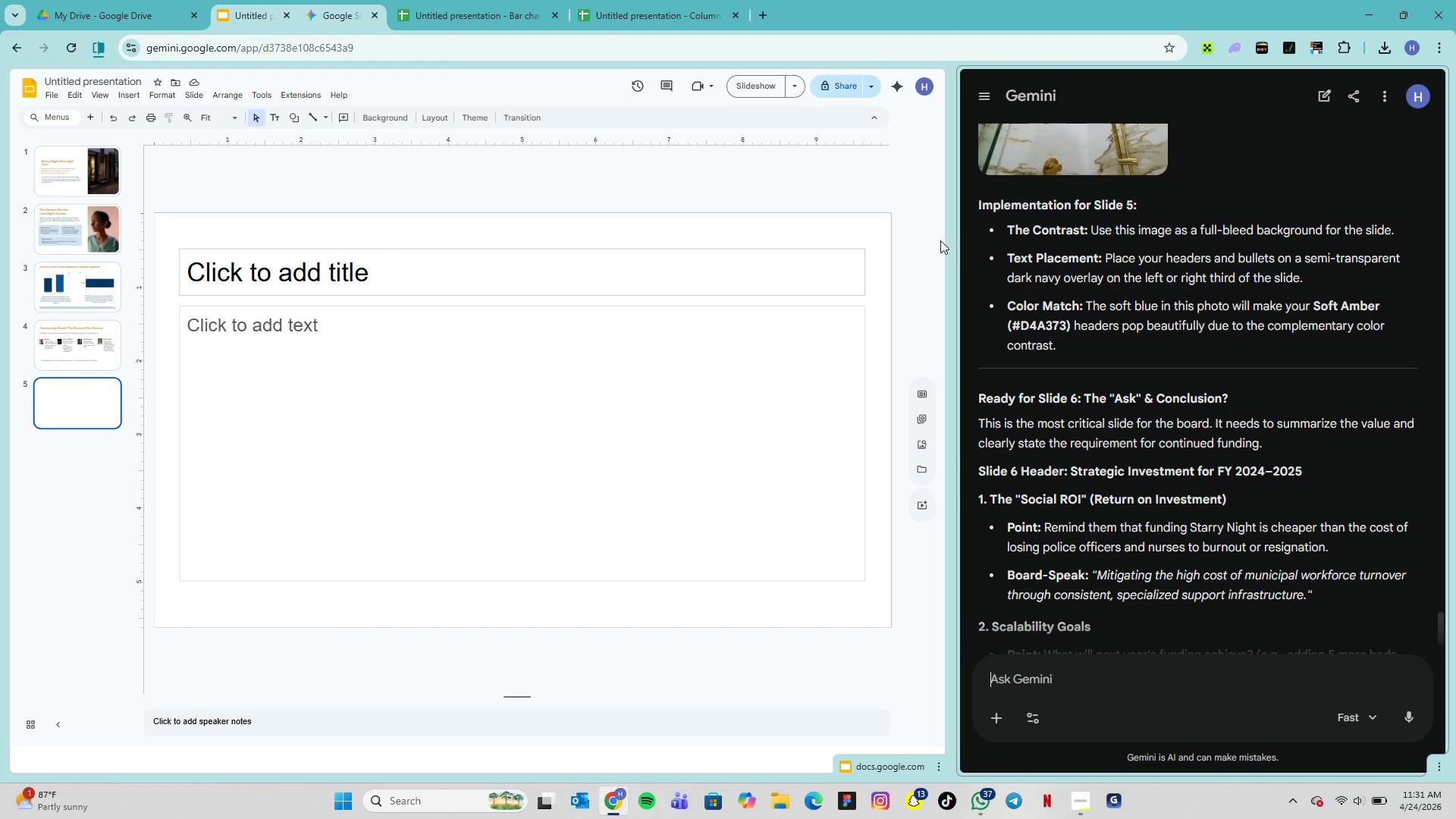 
left_click([290, 268])
 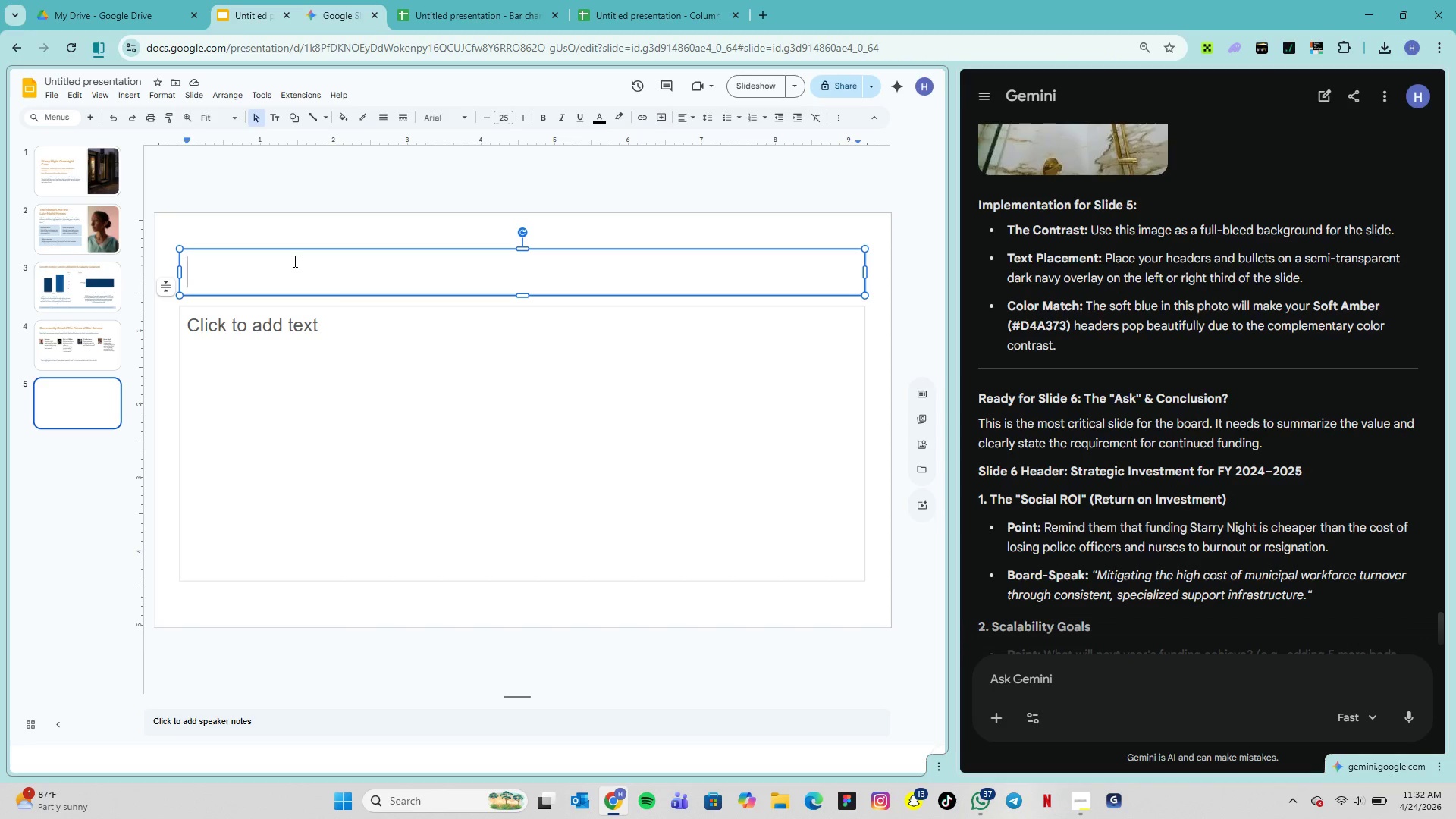 
wait(18.27)
 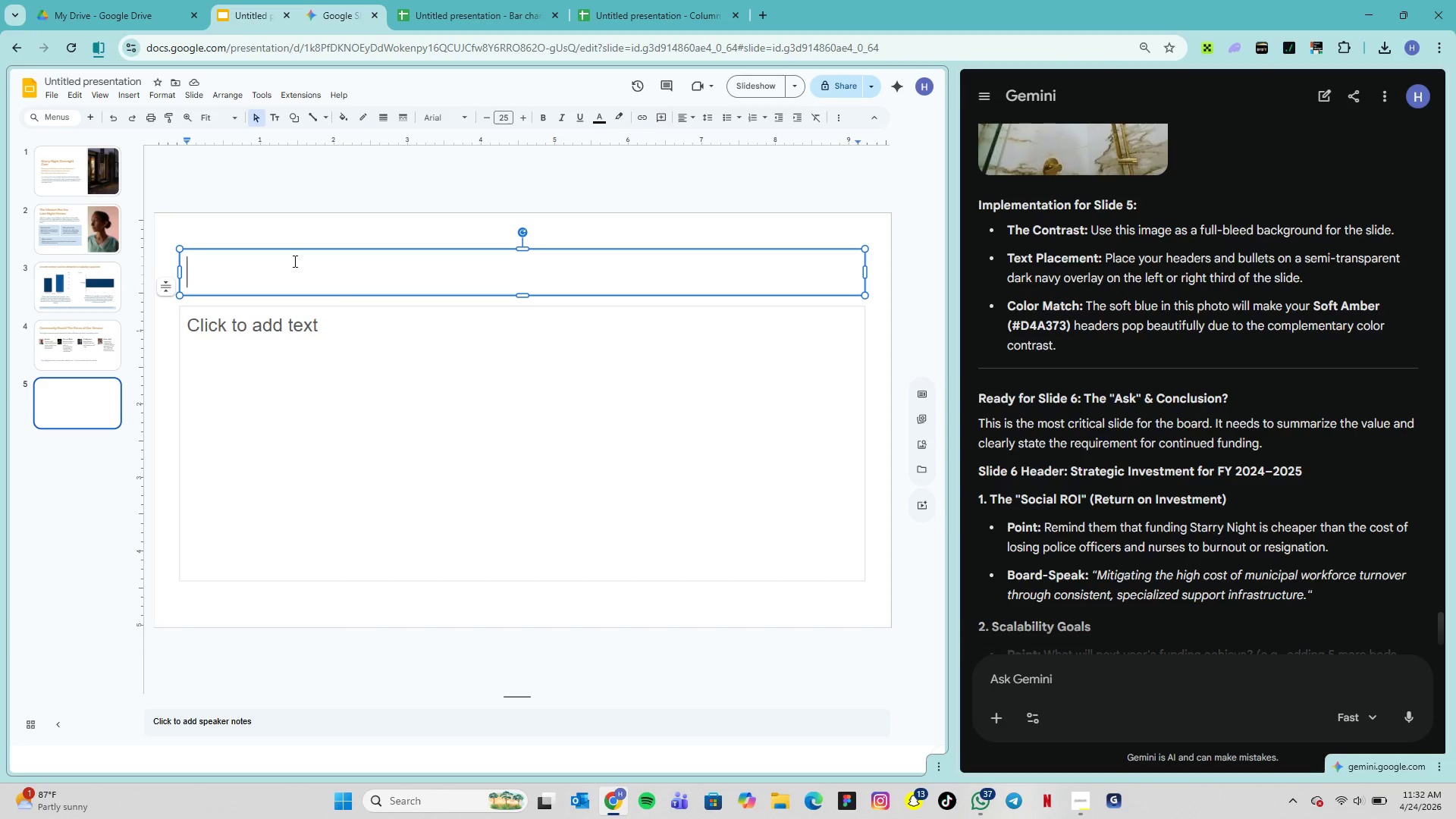 
left_click([1068, 818])